 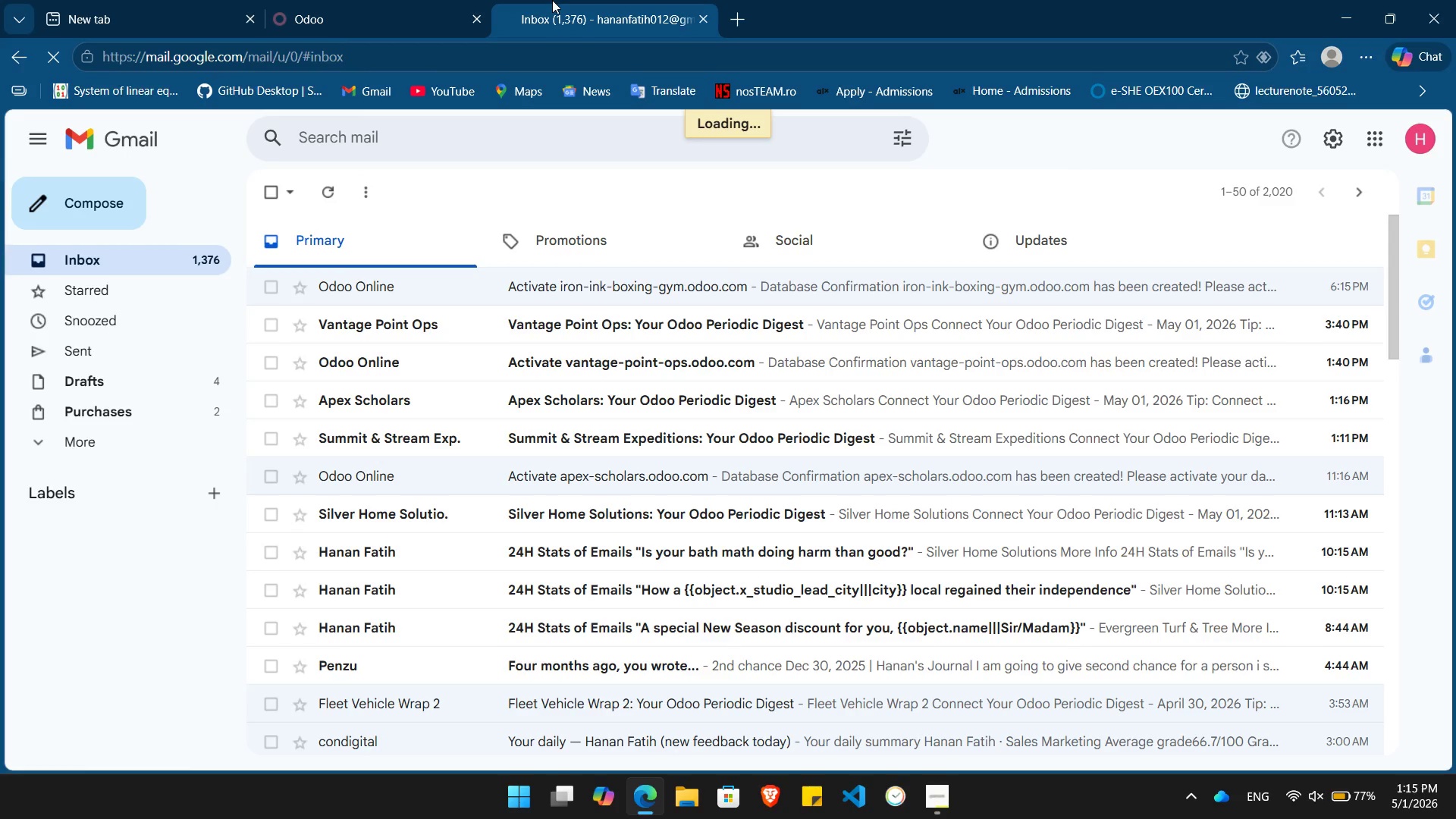 
left_click([356, 291])
 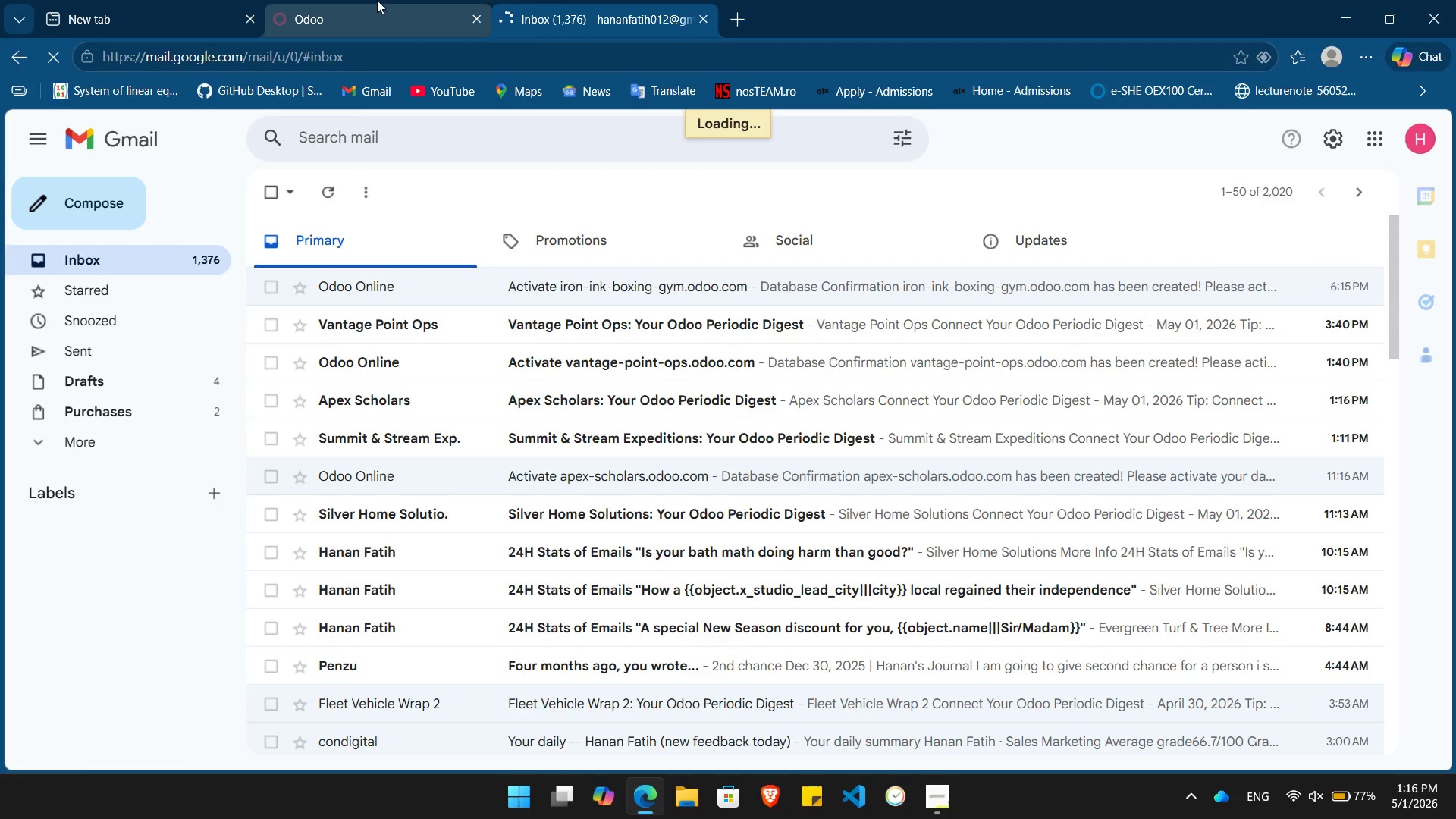 
left_click([377, 0])
 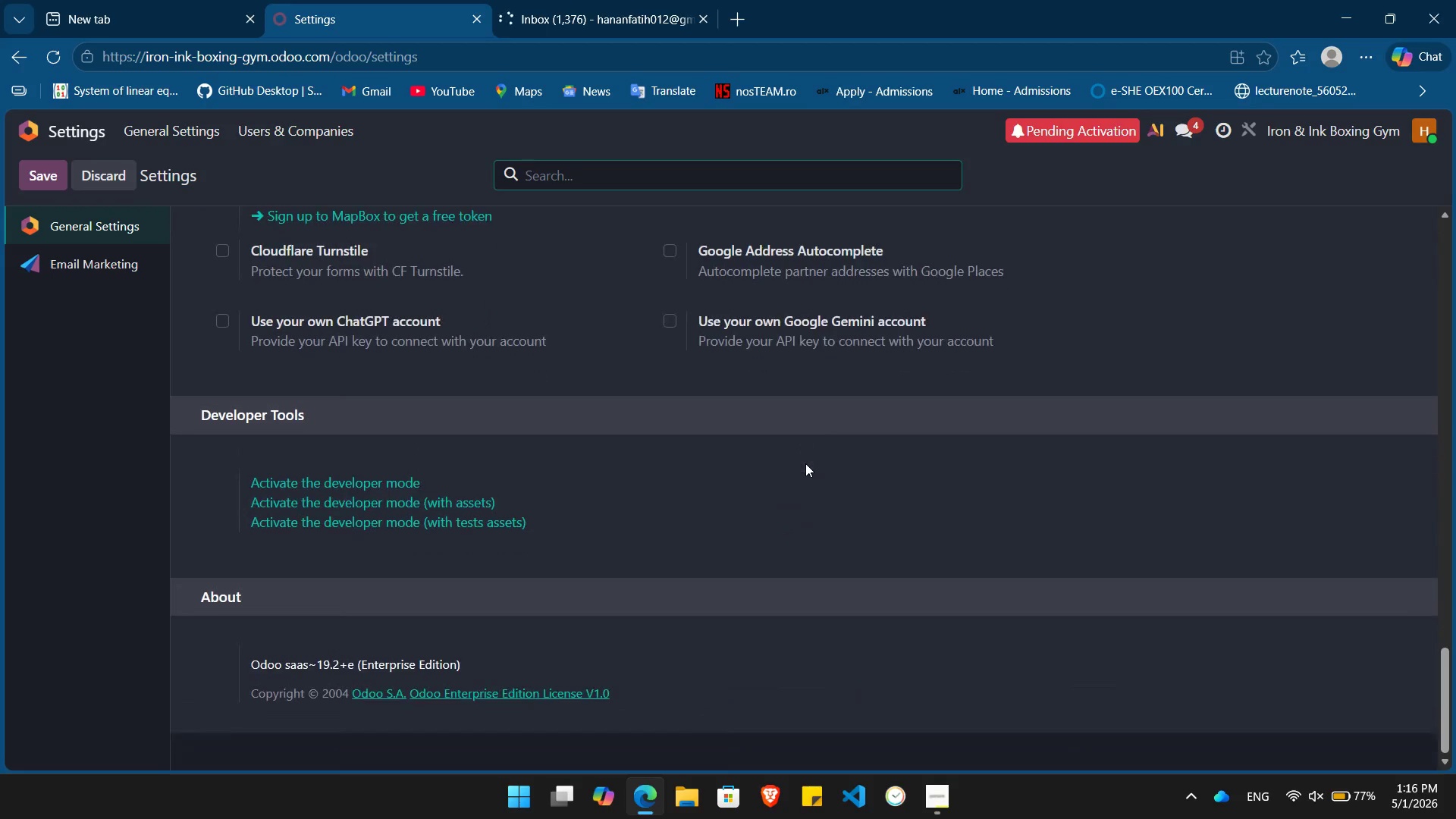 
wait(5.83)
 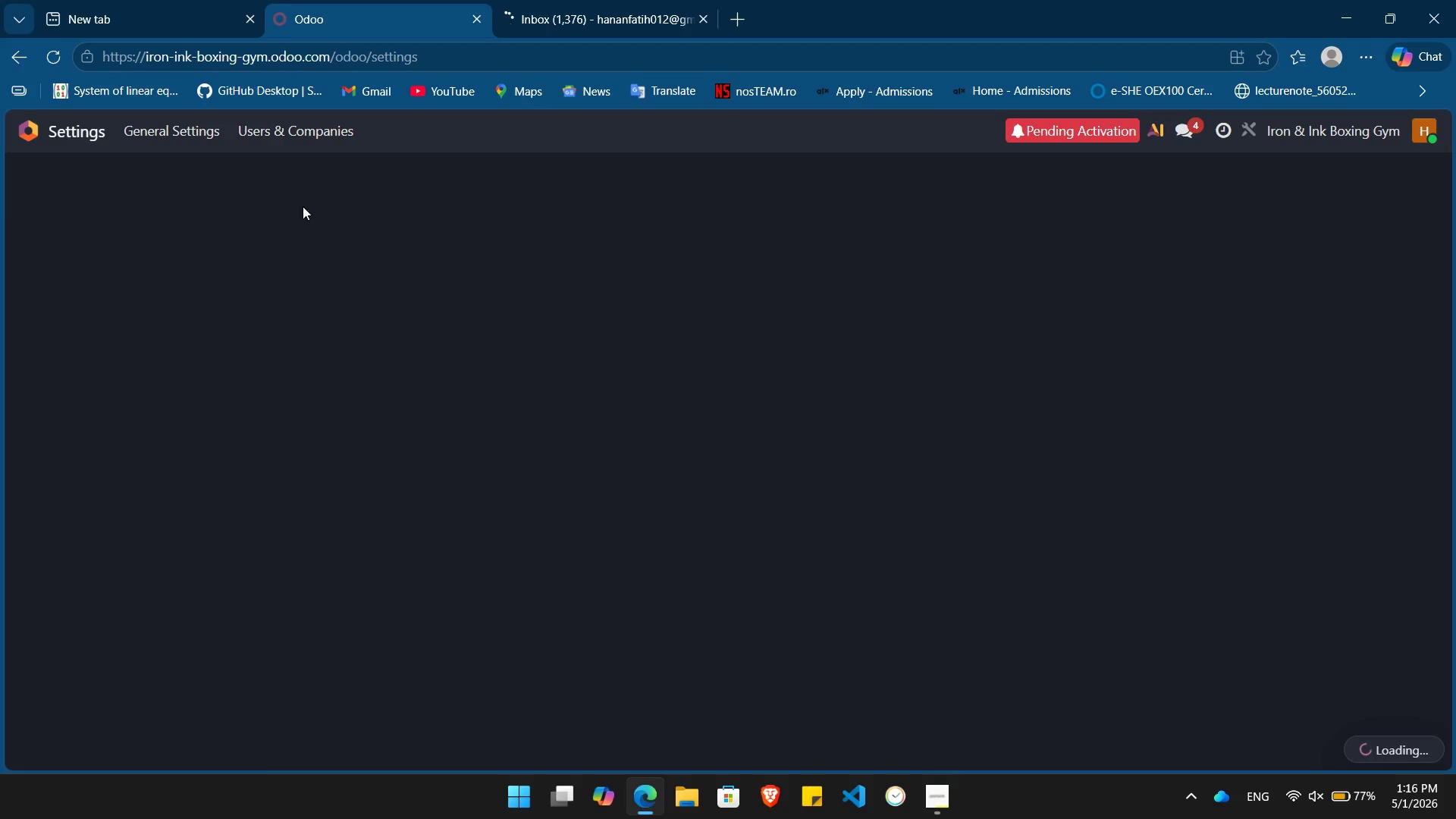 
left_click([344, 520])
 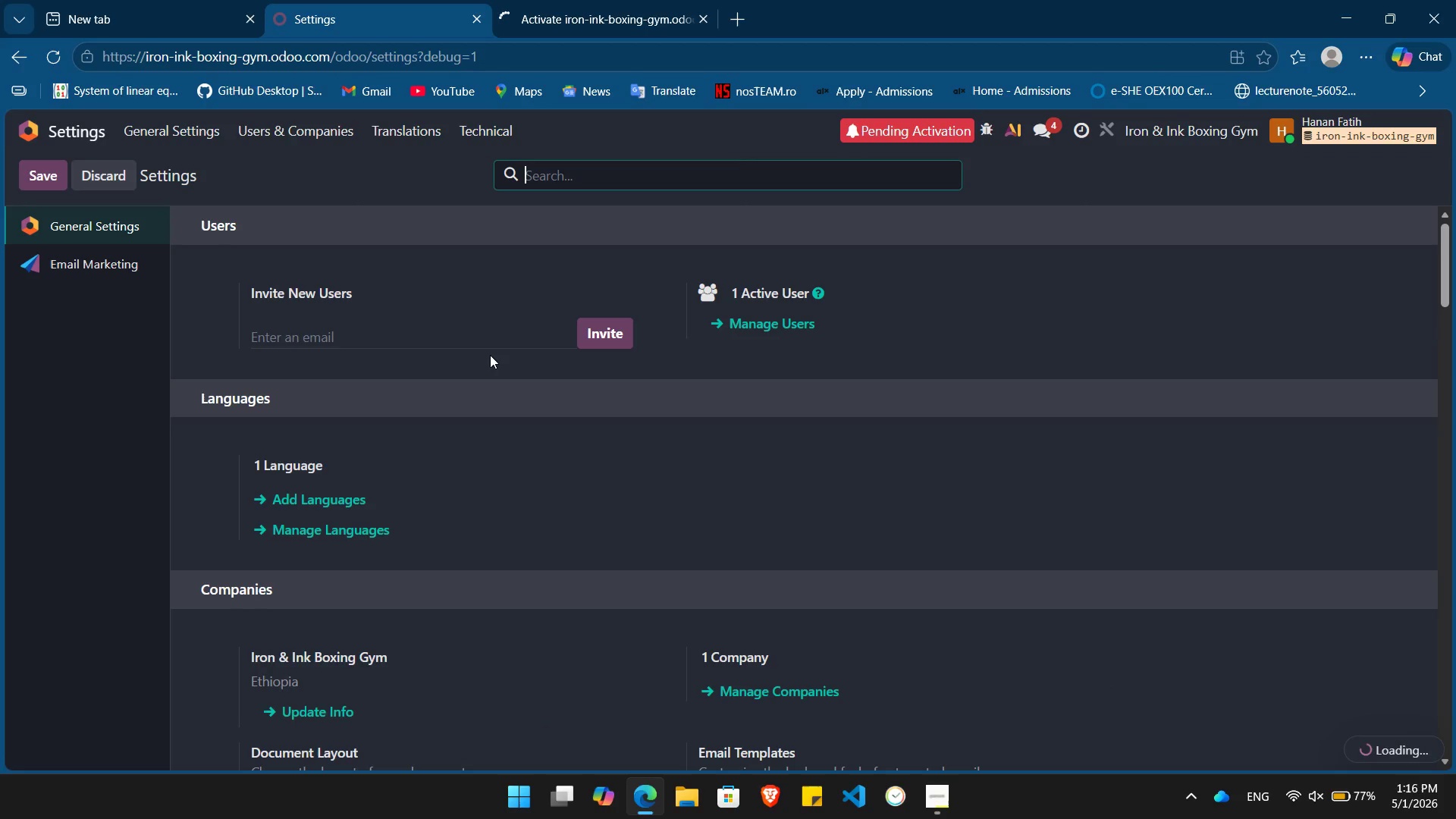 
left_click([76, 131])
 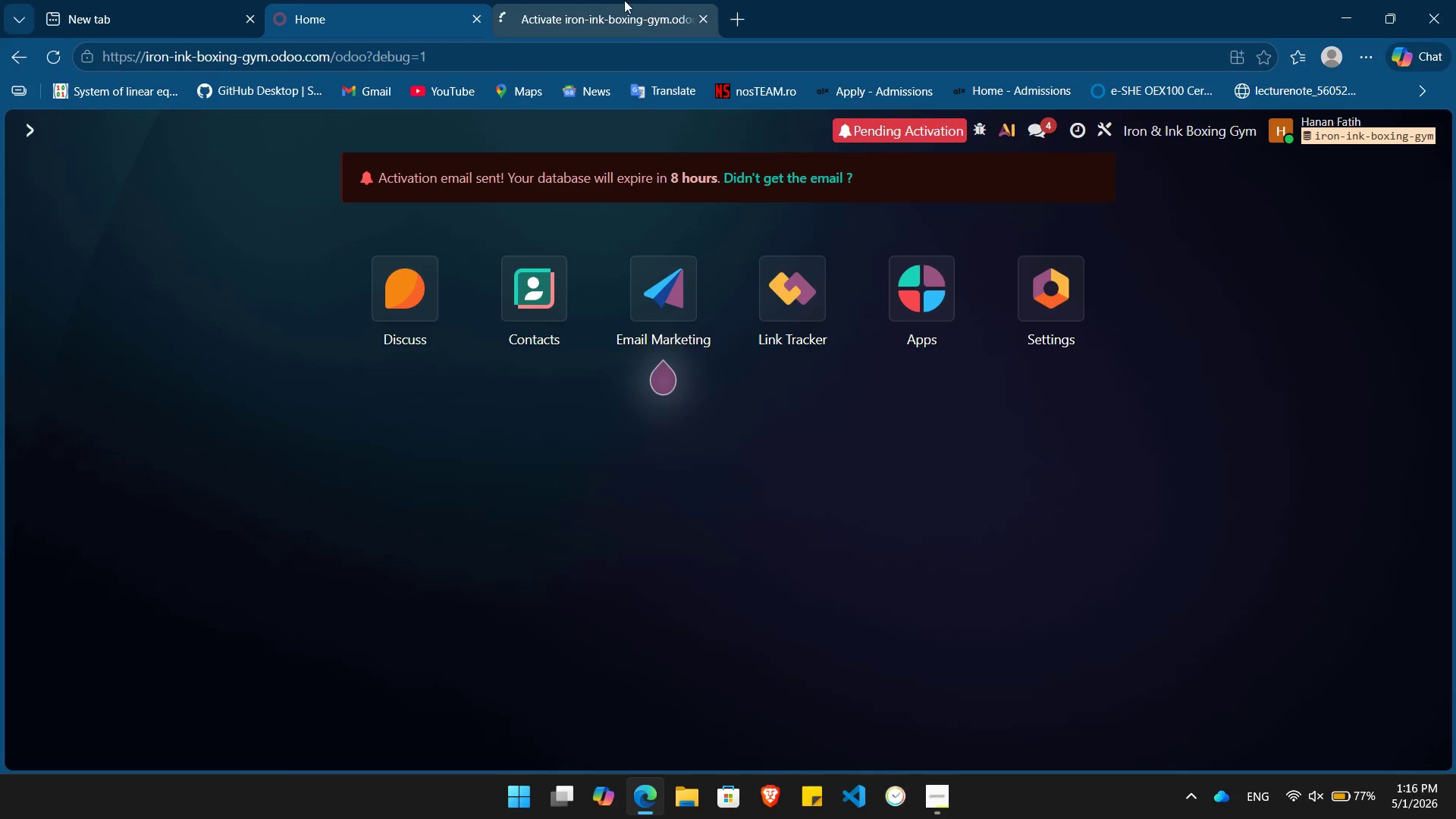 
left_click([614, 0])
 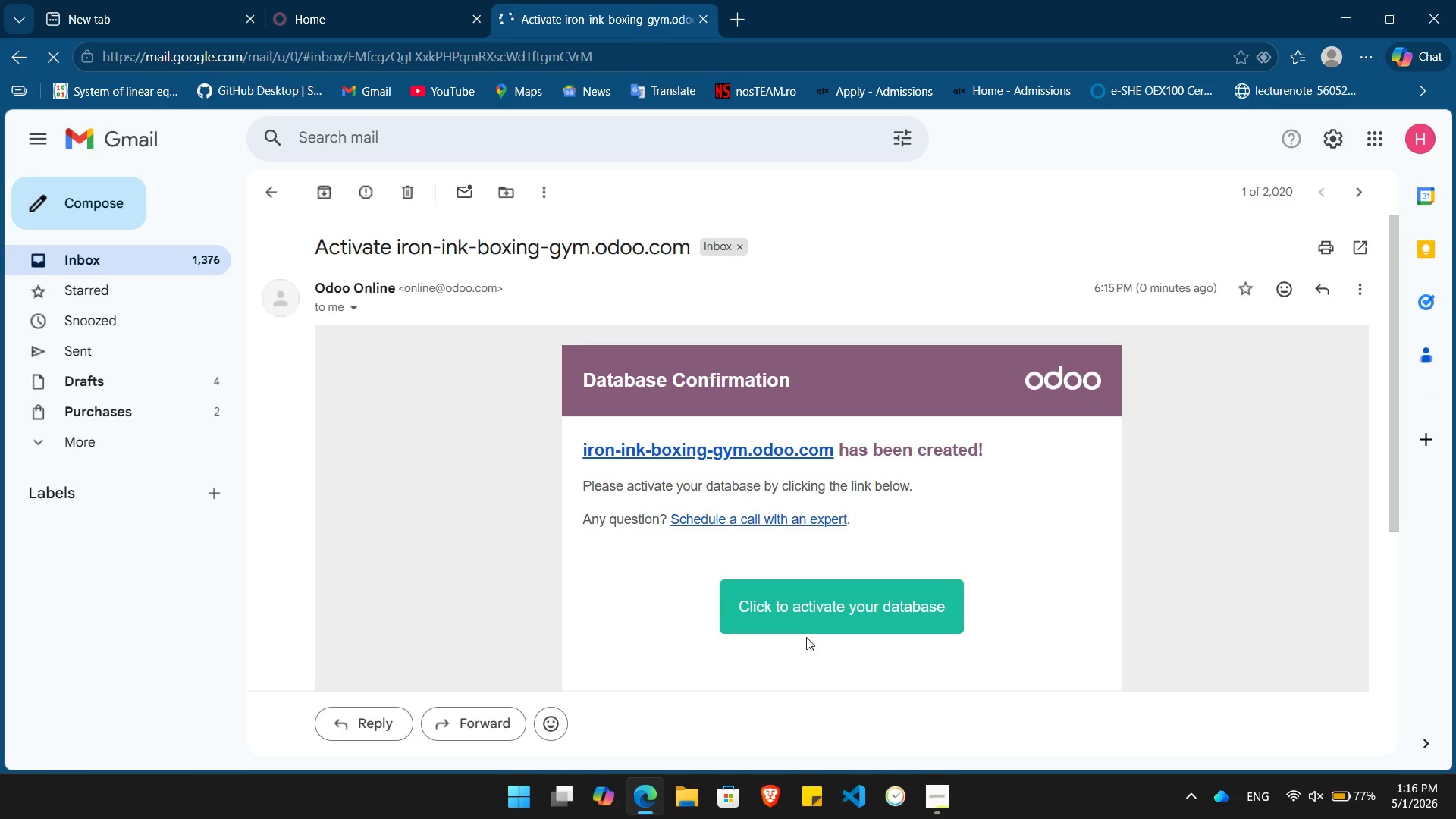 
left_click([855, 577])
 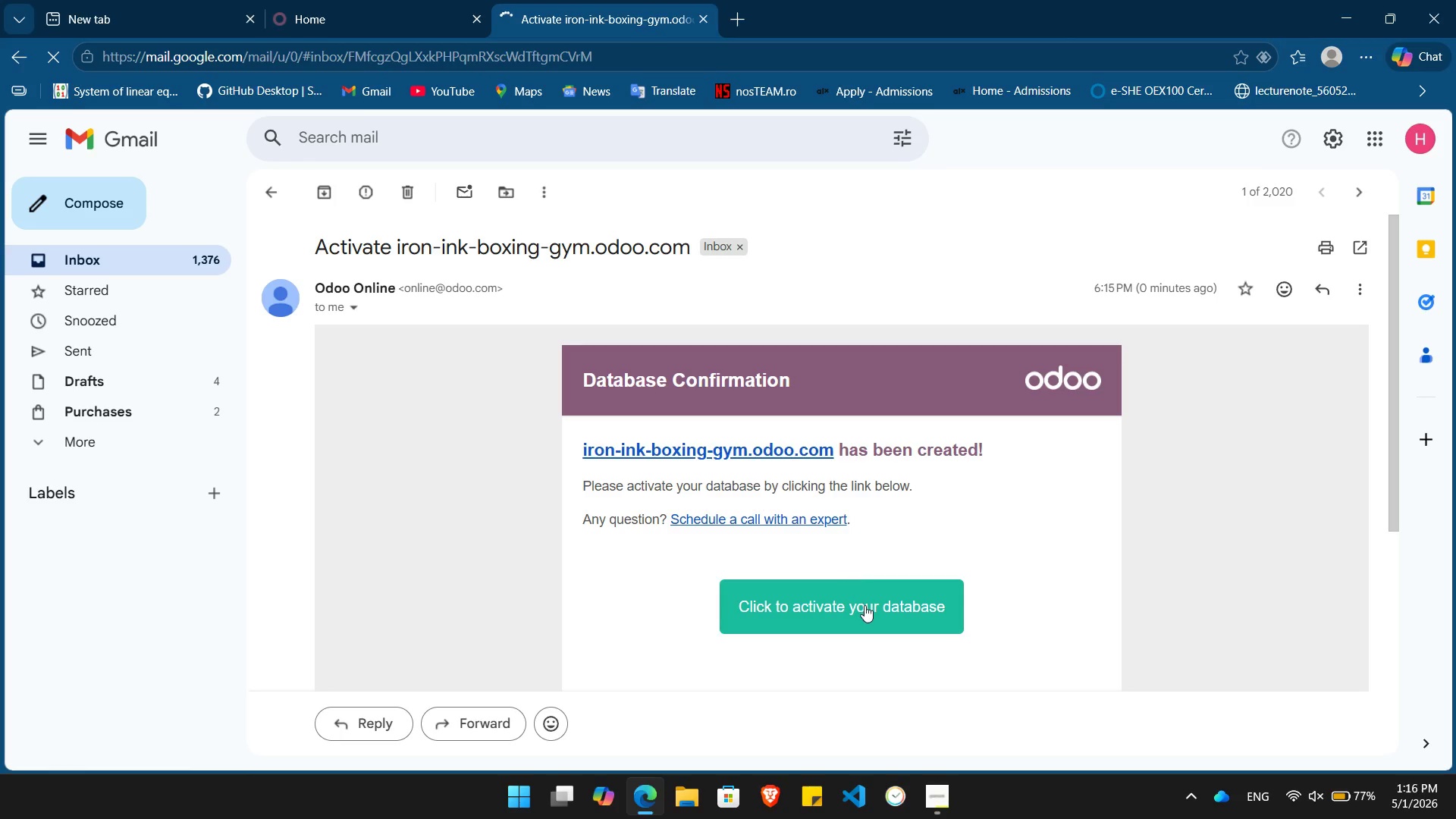 
left_click([864, 605])
 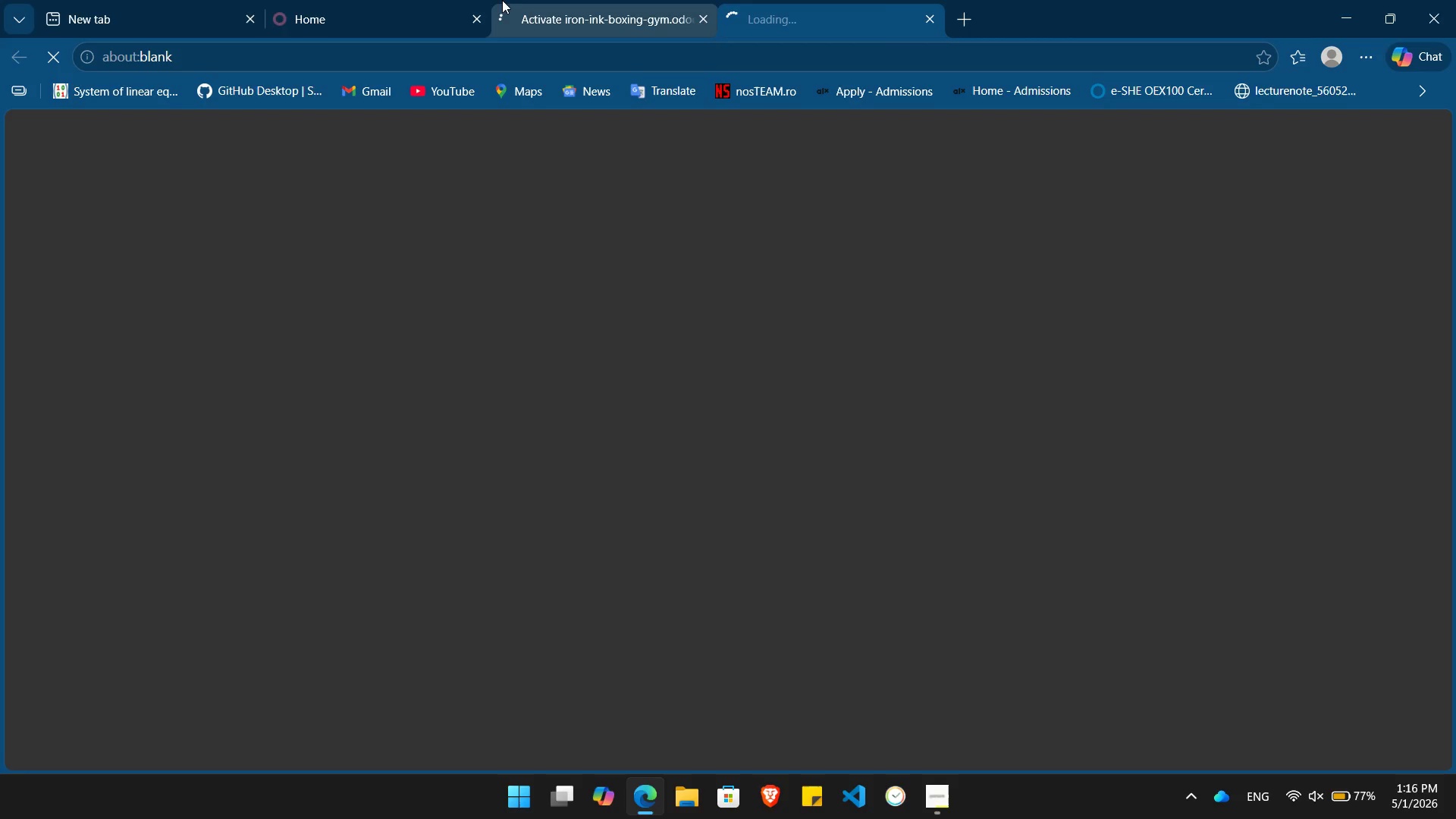 
left_click([340, 0])
 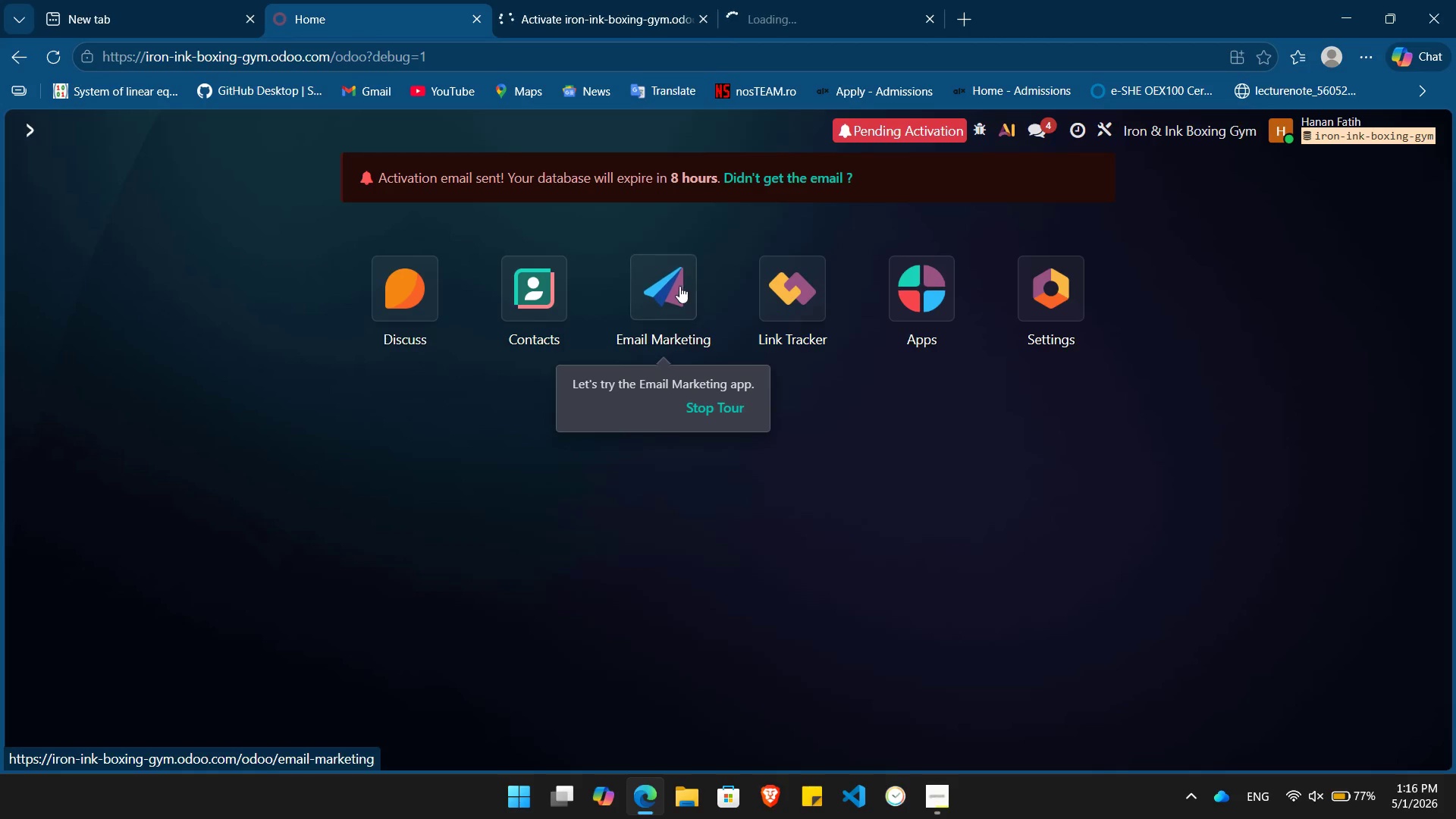 
left_click([679, 286])
 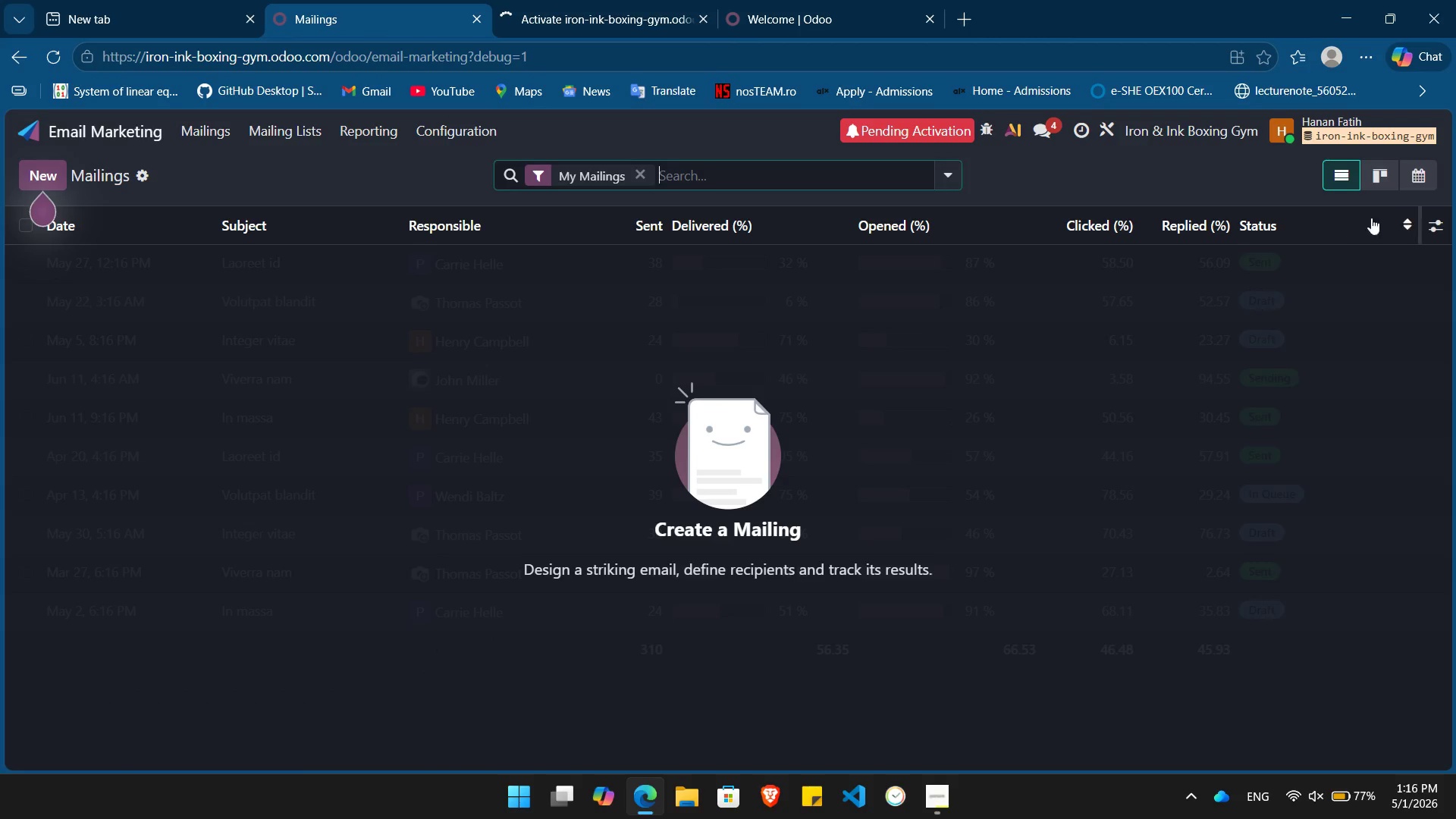 
left_click([1437, 224])
 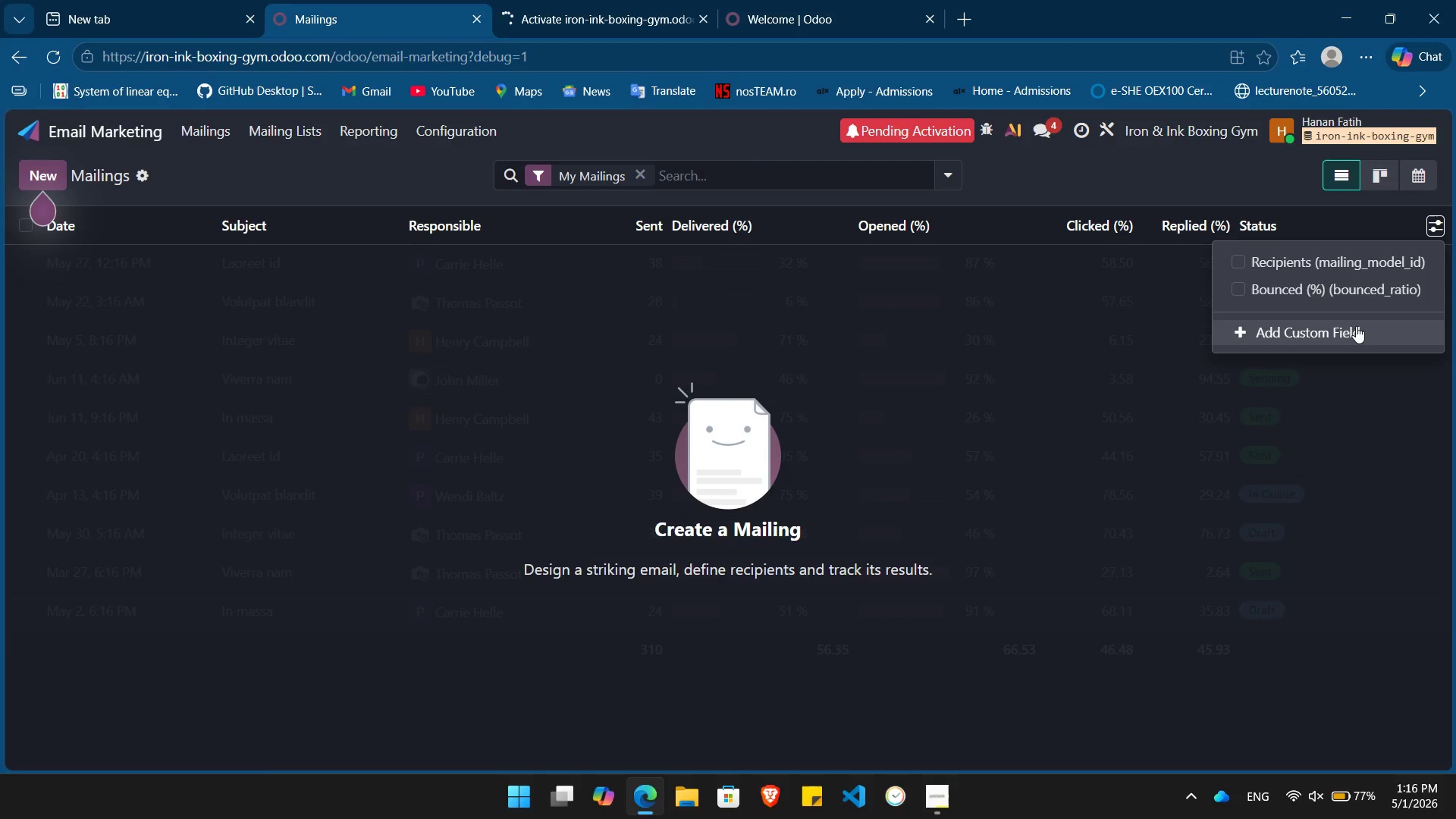 
left_click([1354, 328])
 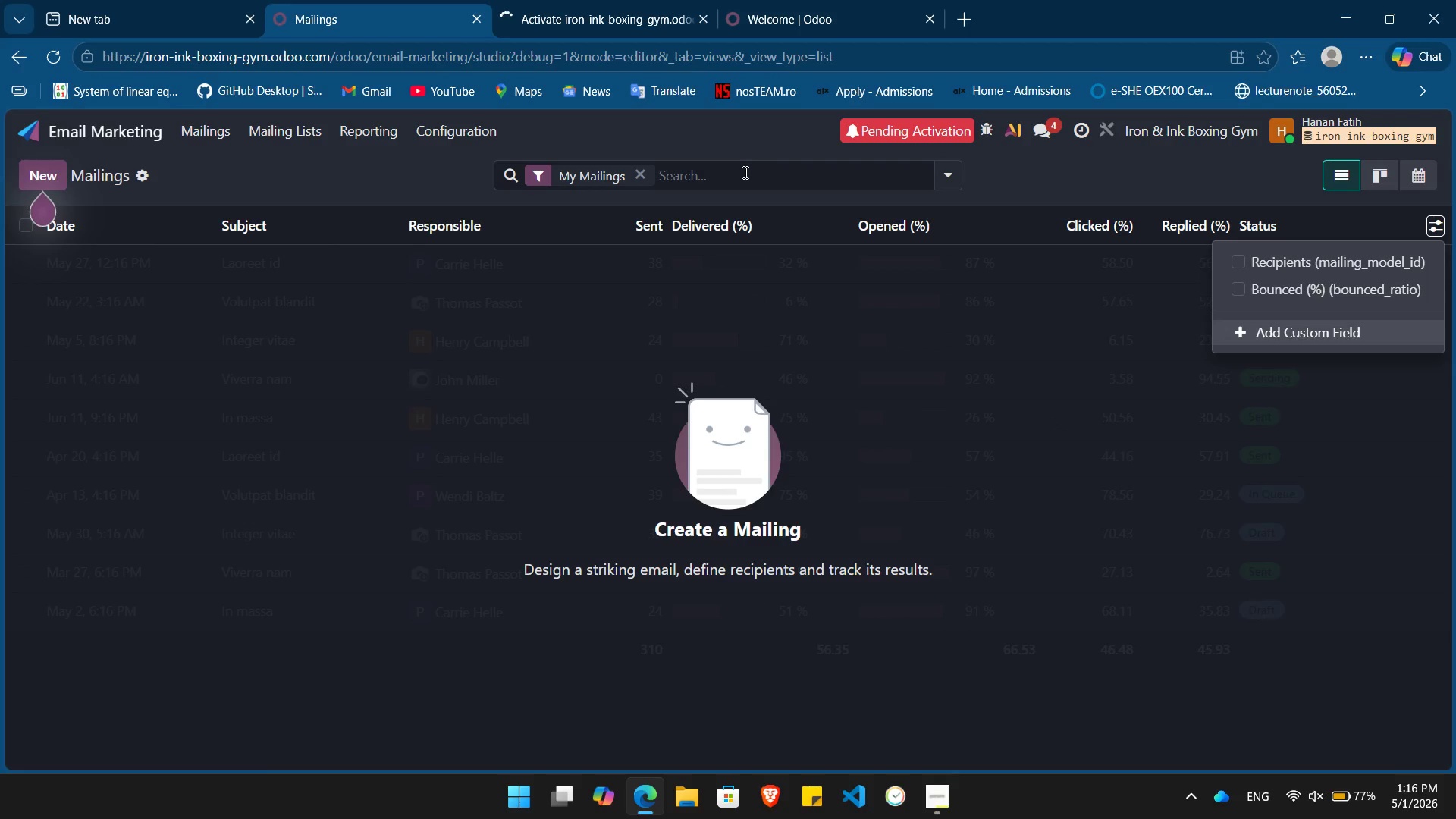 
left_click([774, 0])
 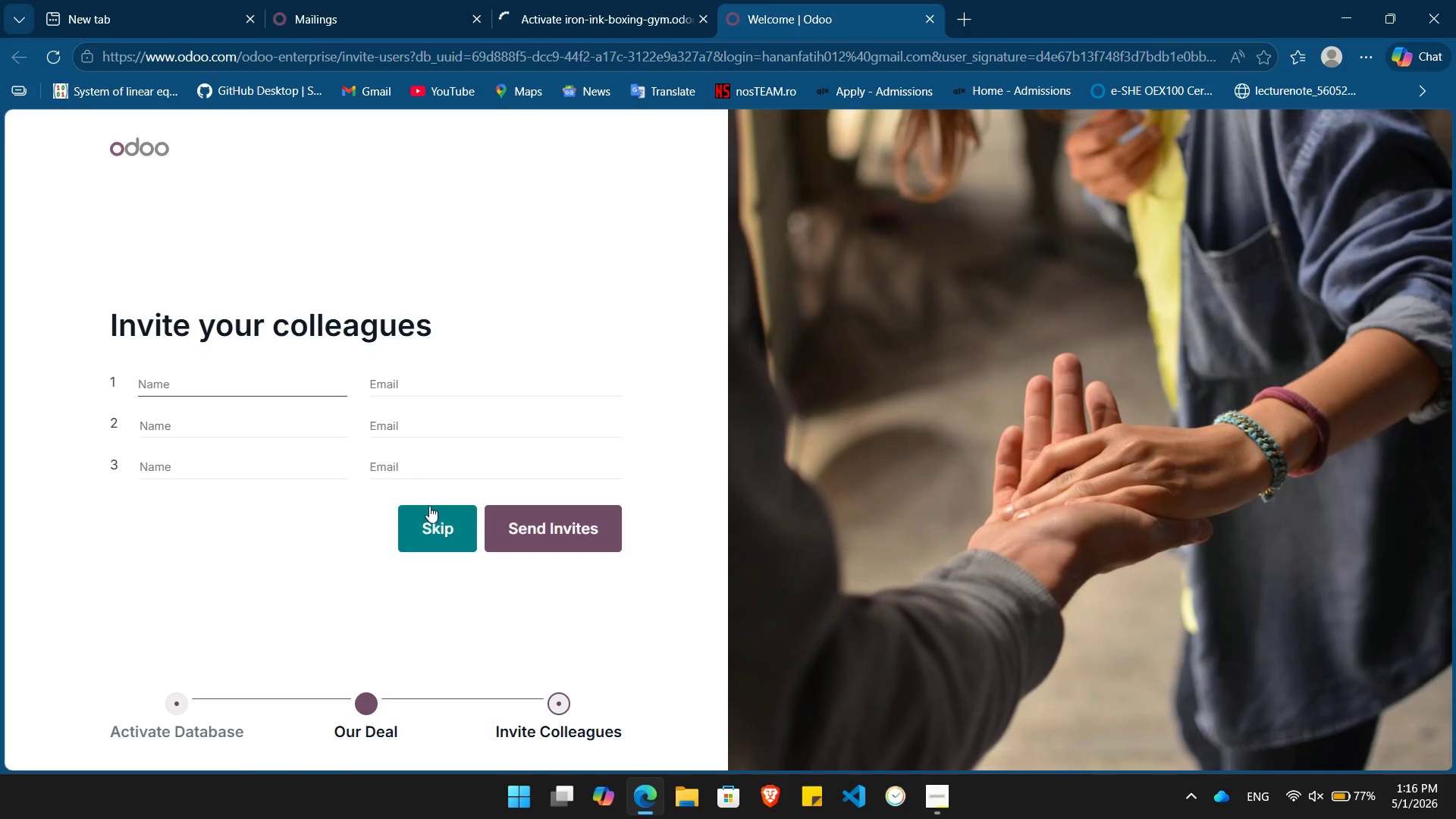 
left_click([439, 520])
 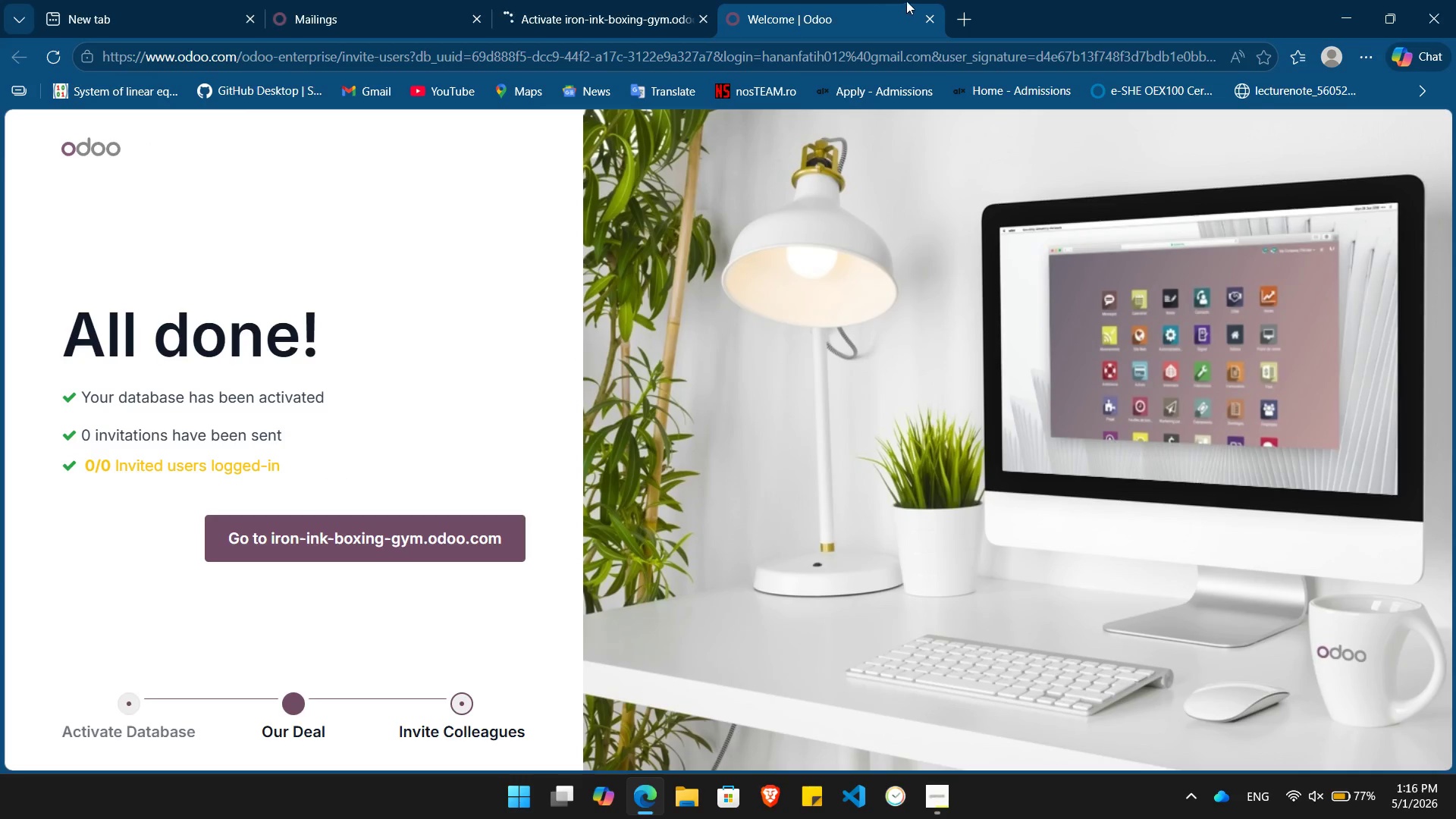 
left_click([931, 20])
 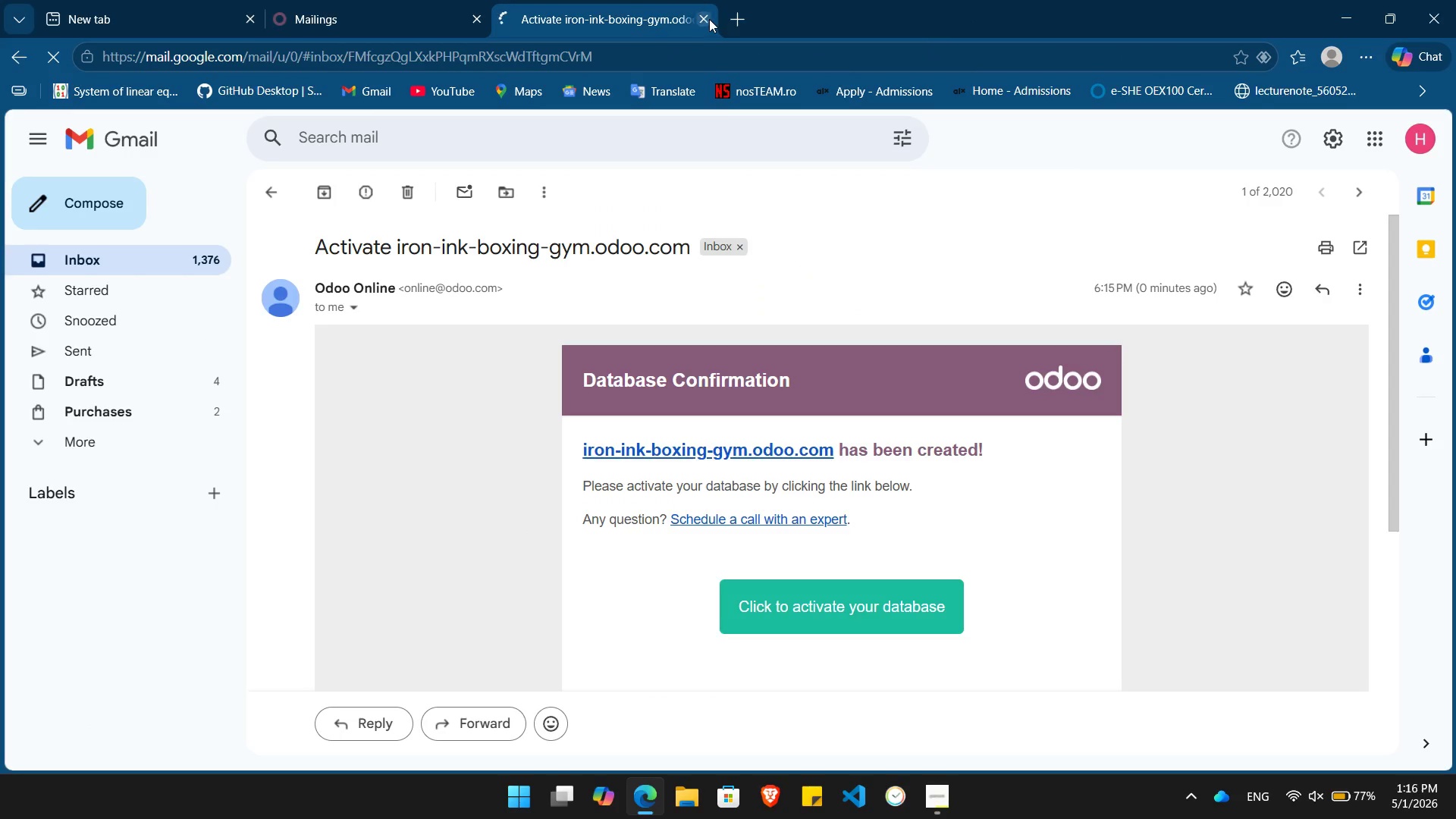 
left_click([705, 17])
 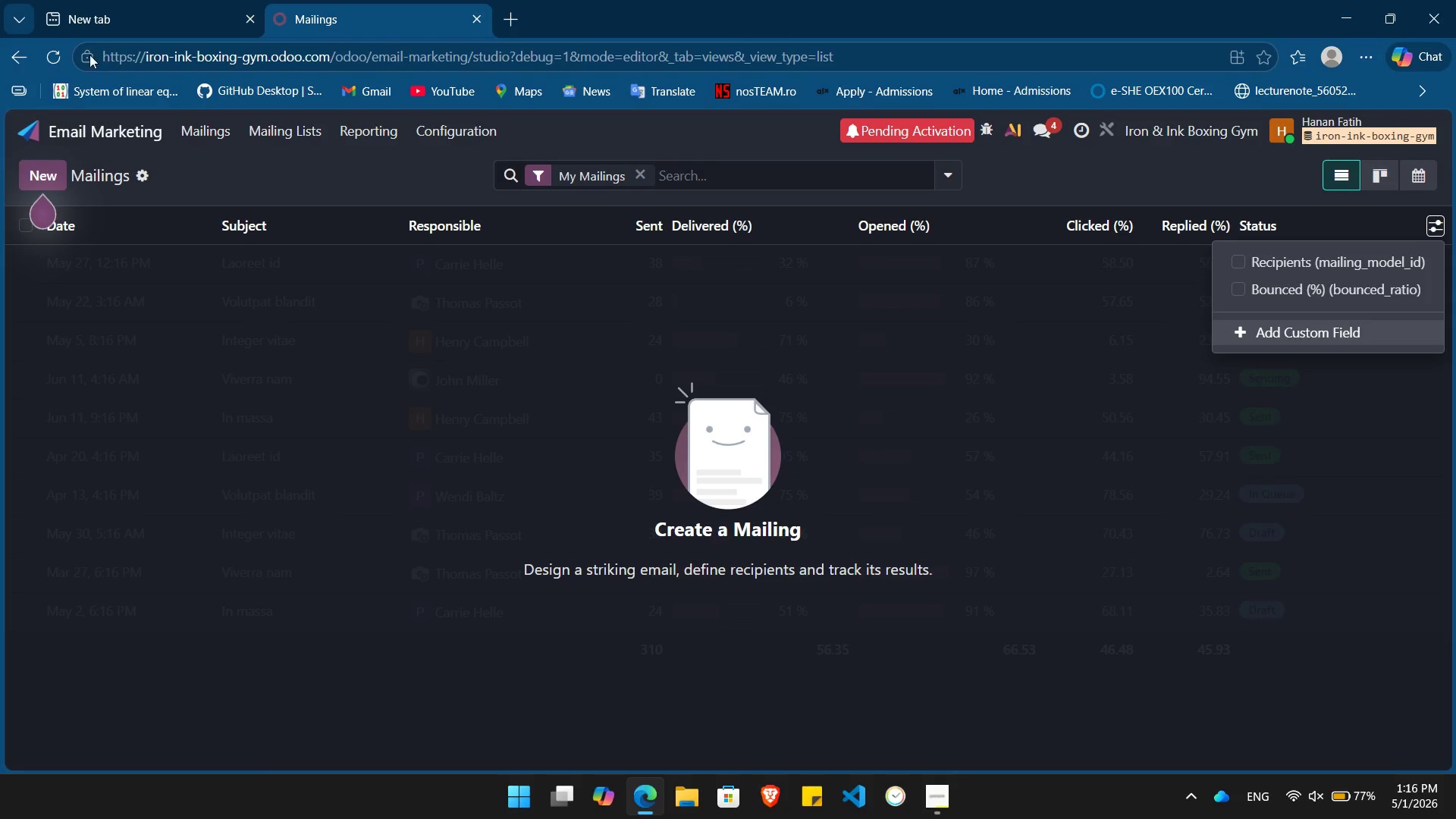 
left_click([47, 60])
 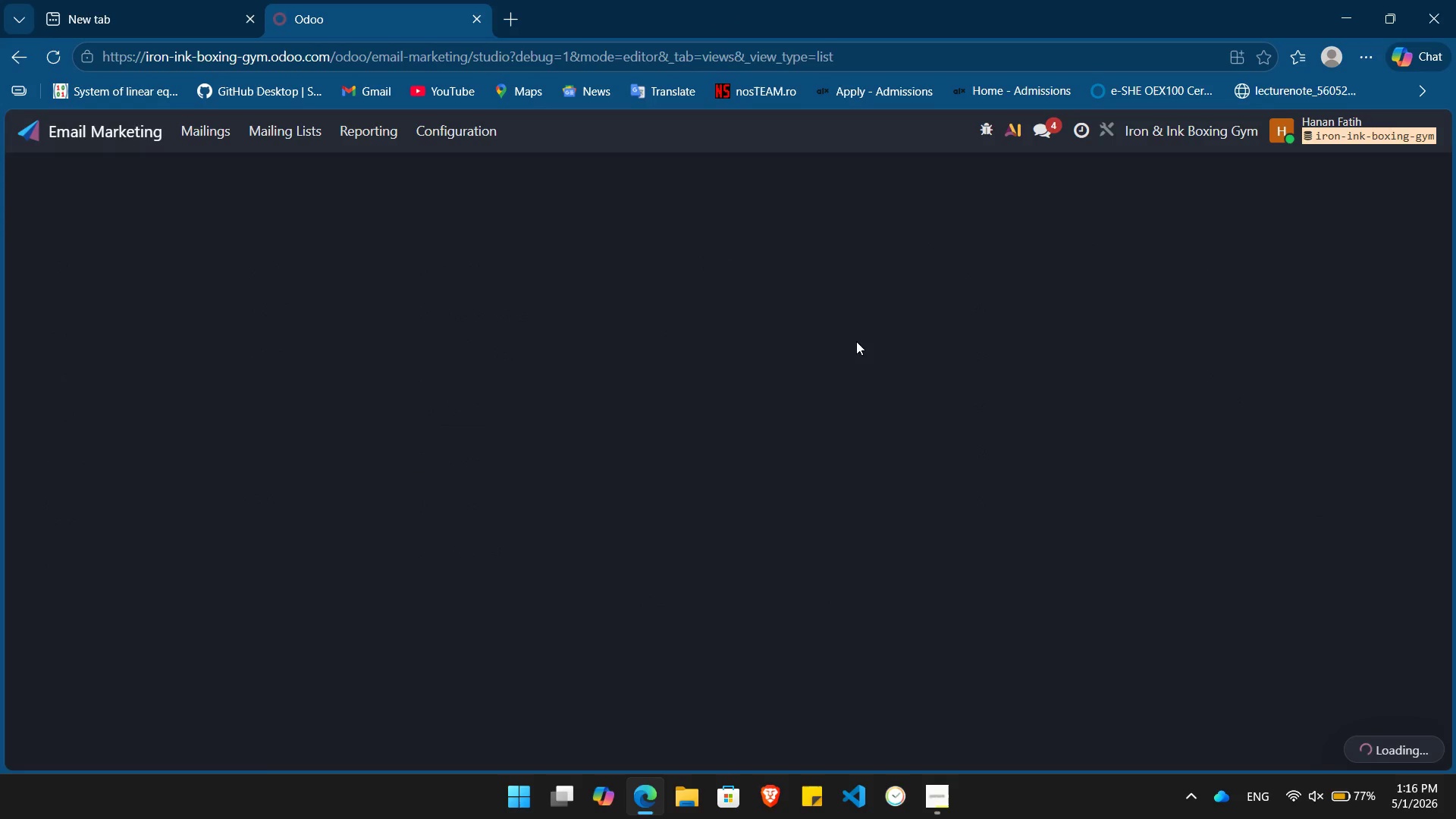 
wait(11.09)
 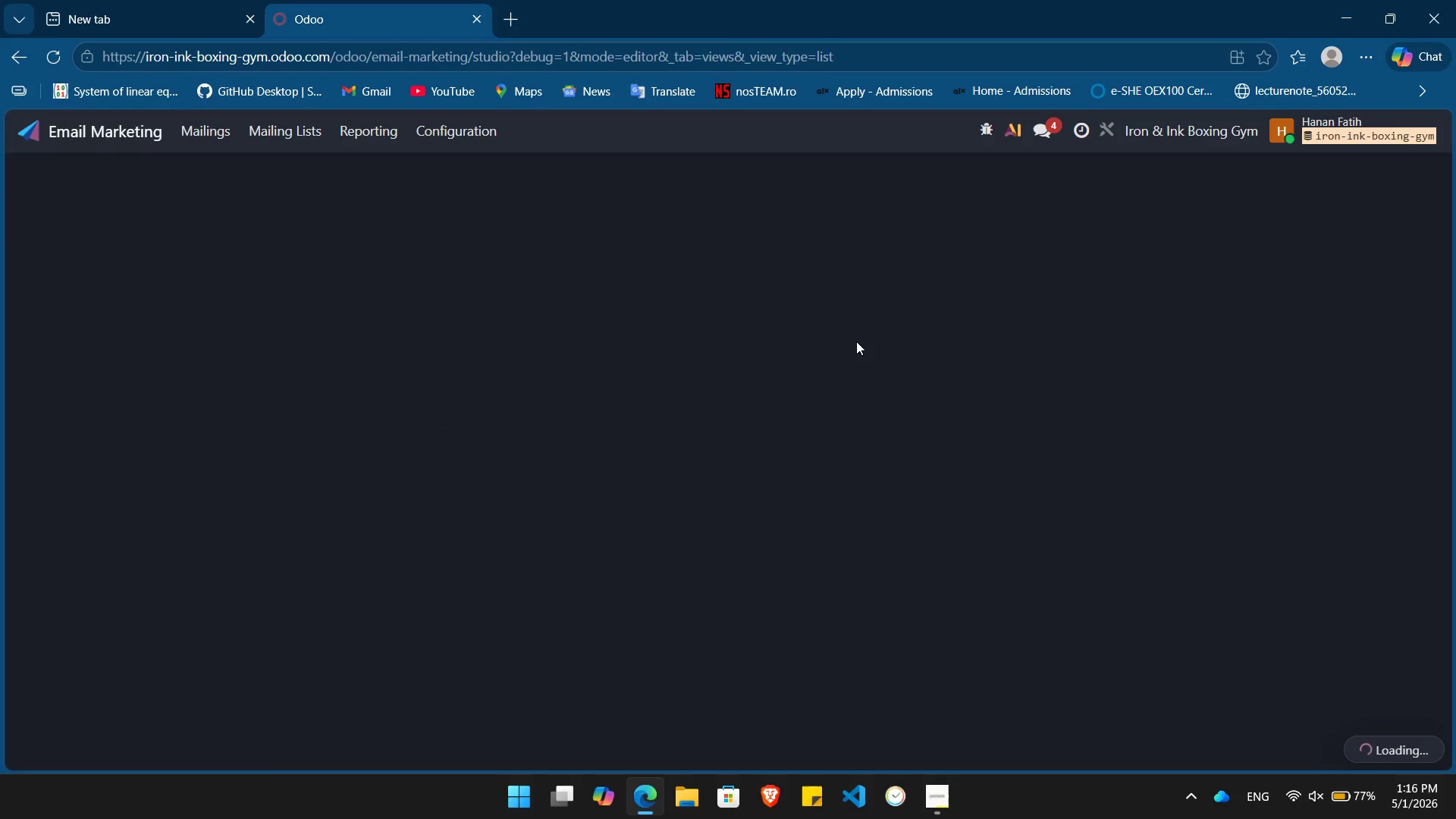 
key(Alt+Tab)